 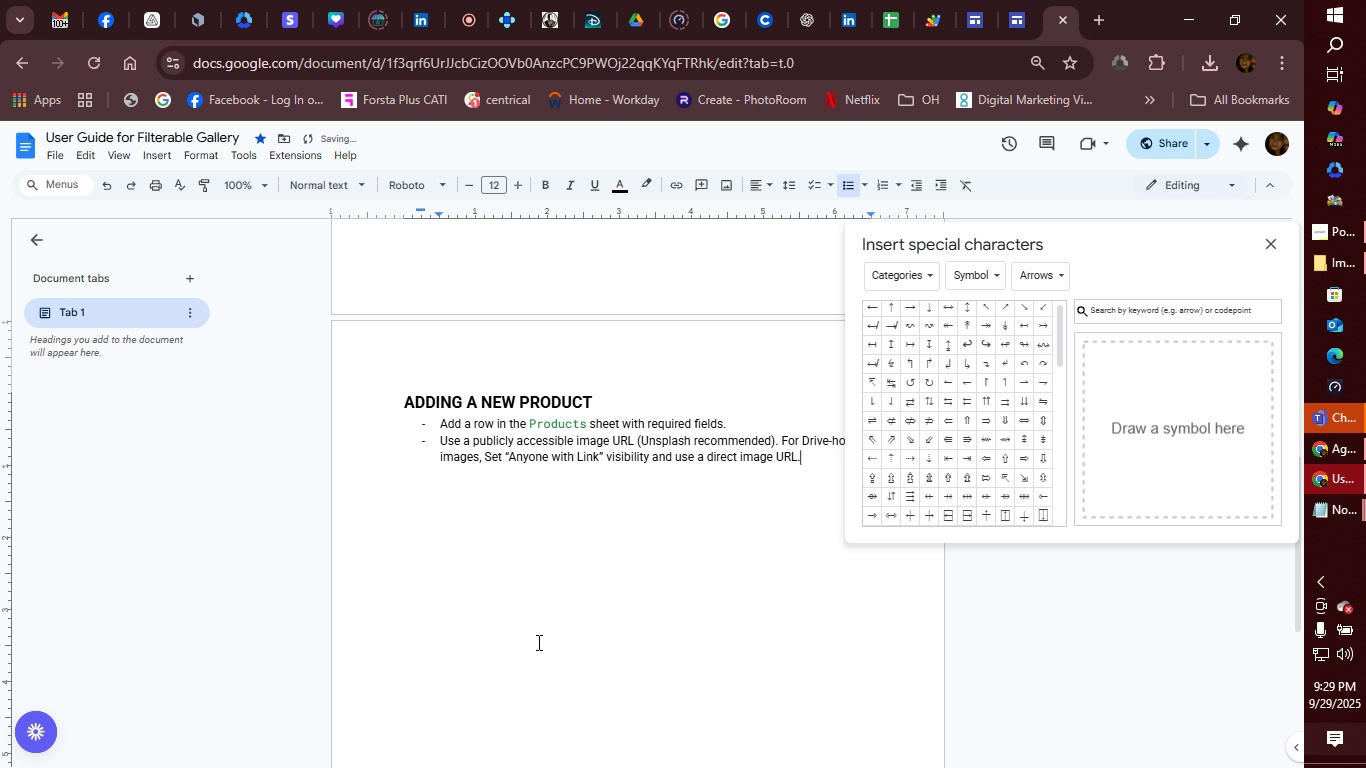 
key(Enter)
 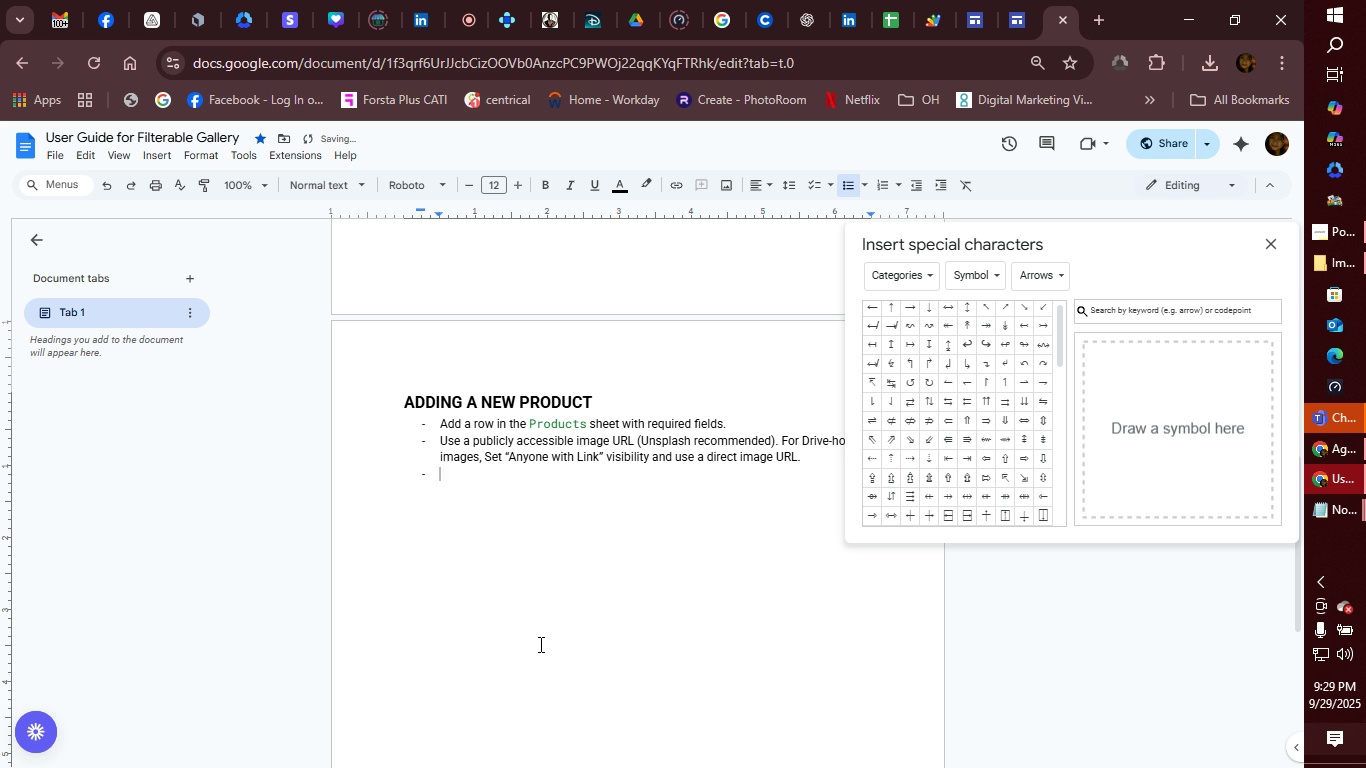 
key(Backspace)
 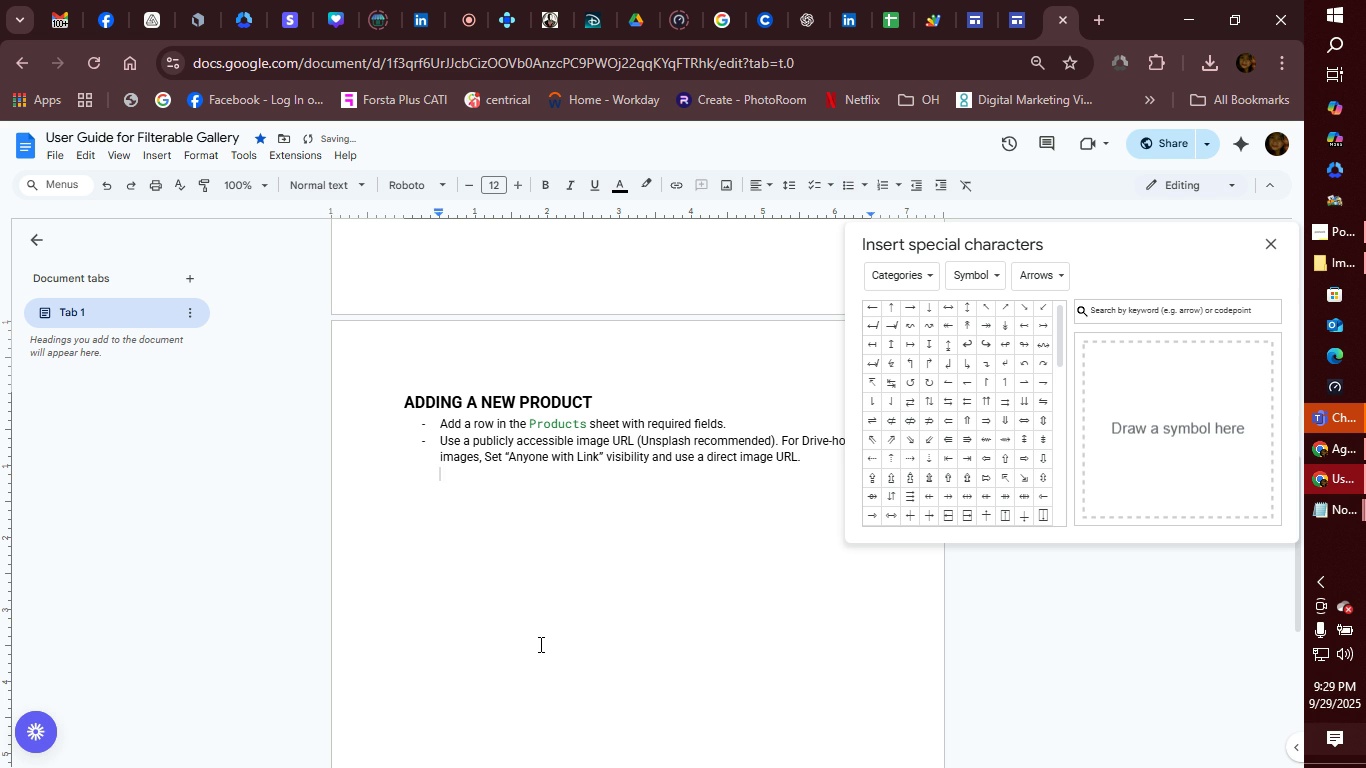 
key(Backspace)
 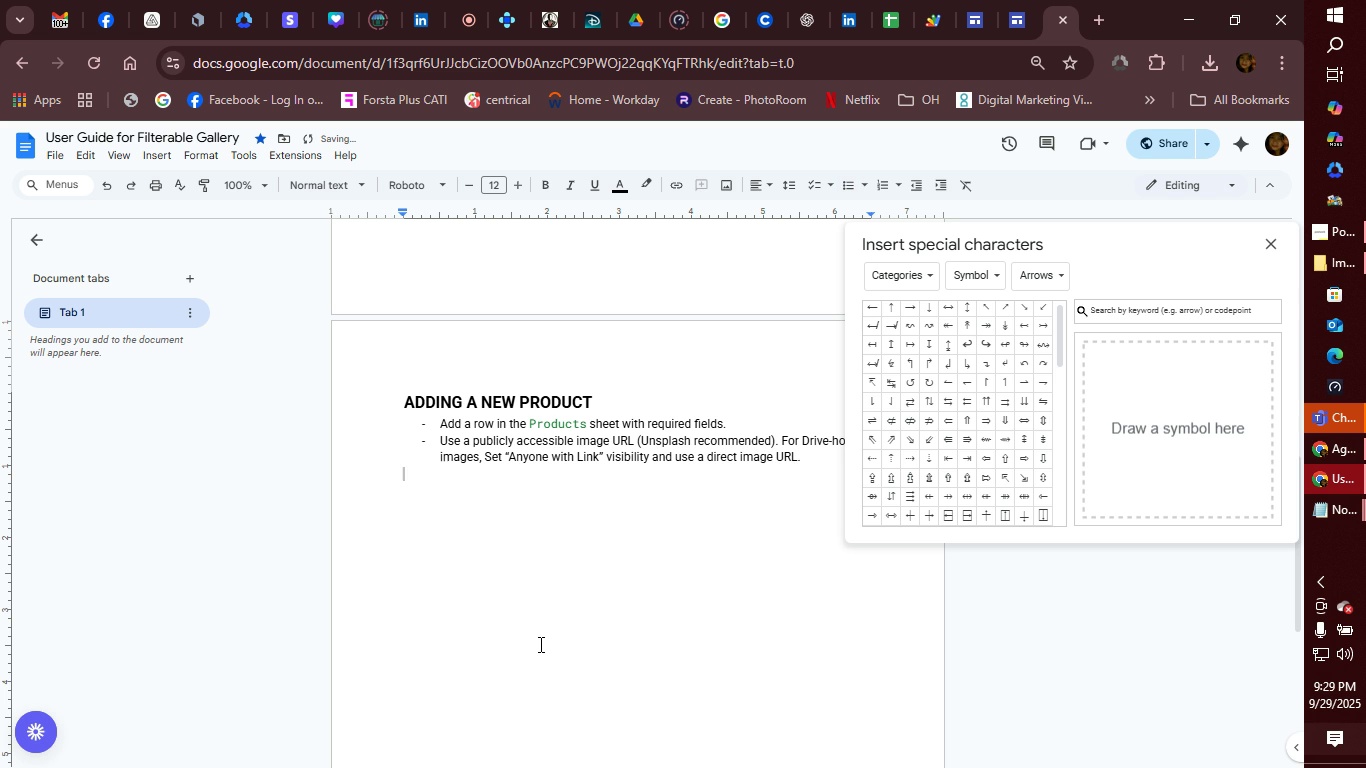 
key(CapsLock)